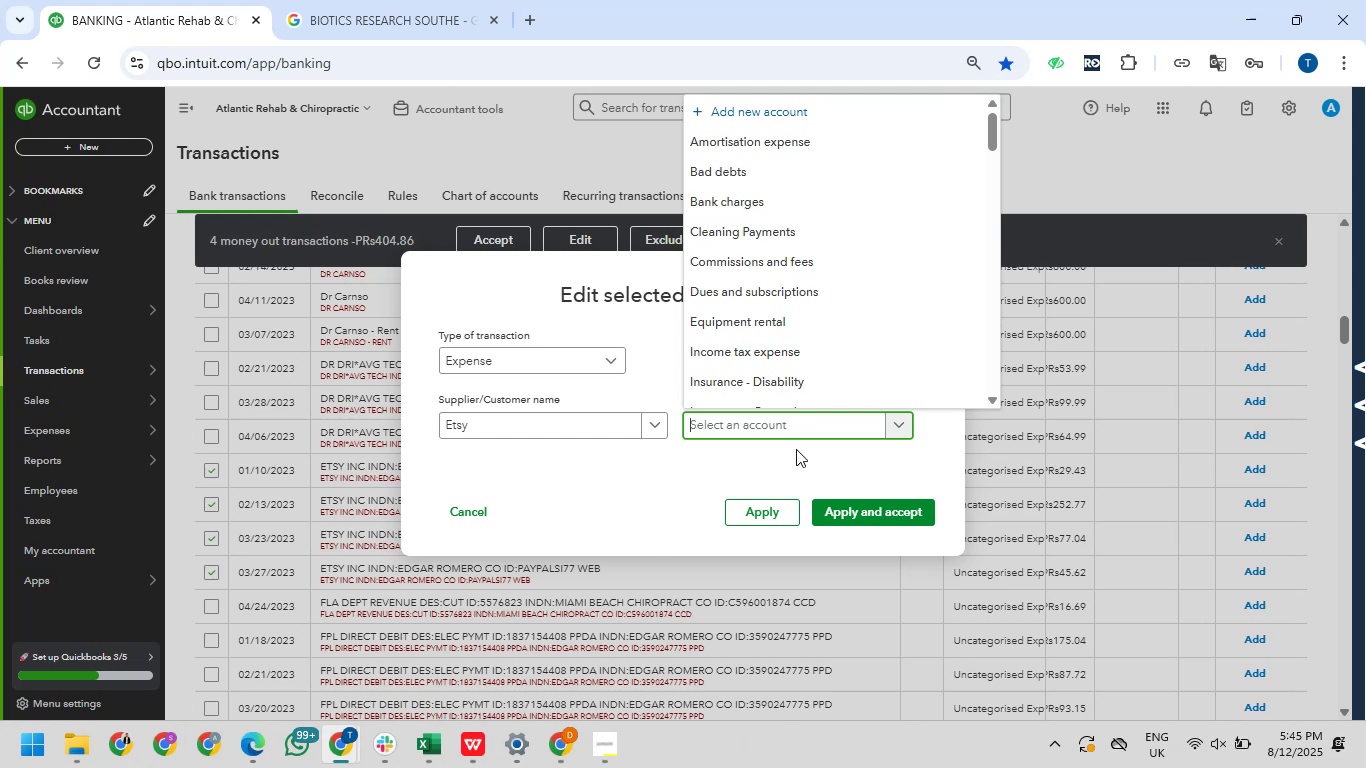 
wait(24.94)
 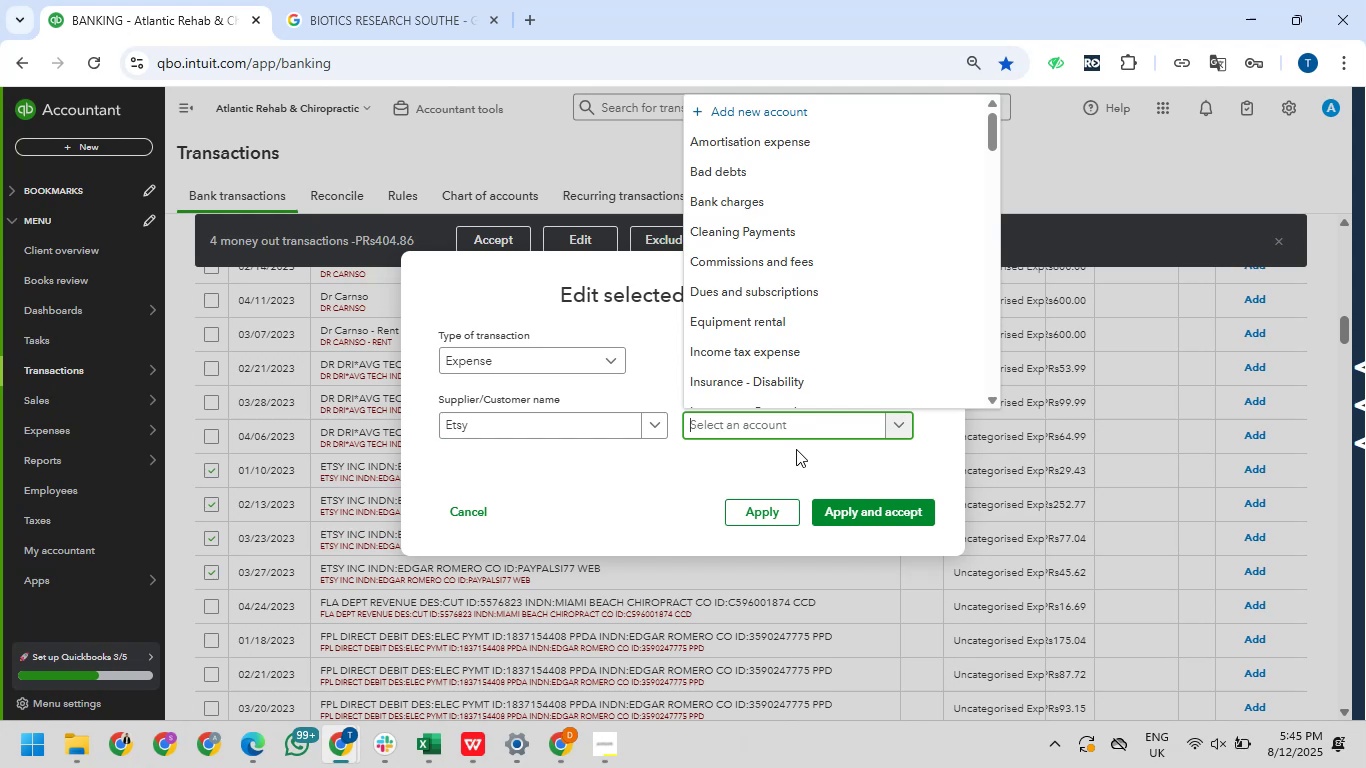 
type(mede)
key(Backspace)
key(Backspace)
type(e)
key(Backspace)
type(d)
 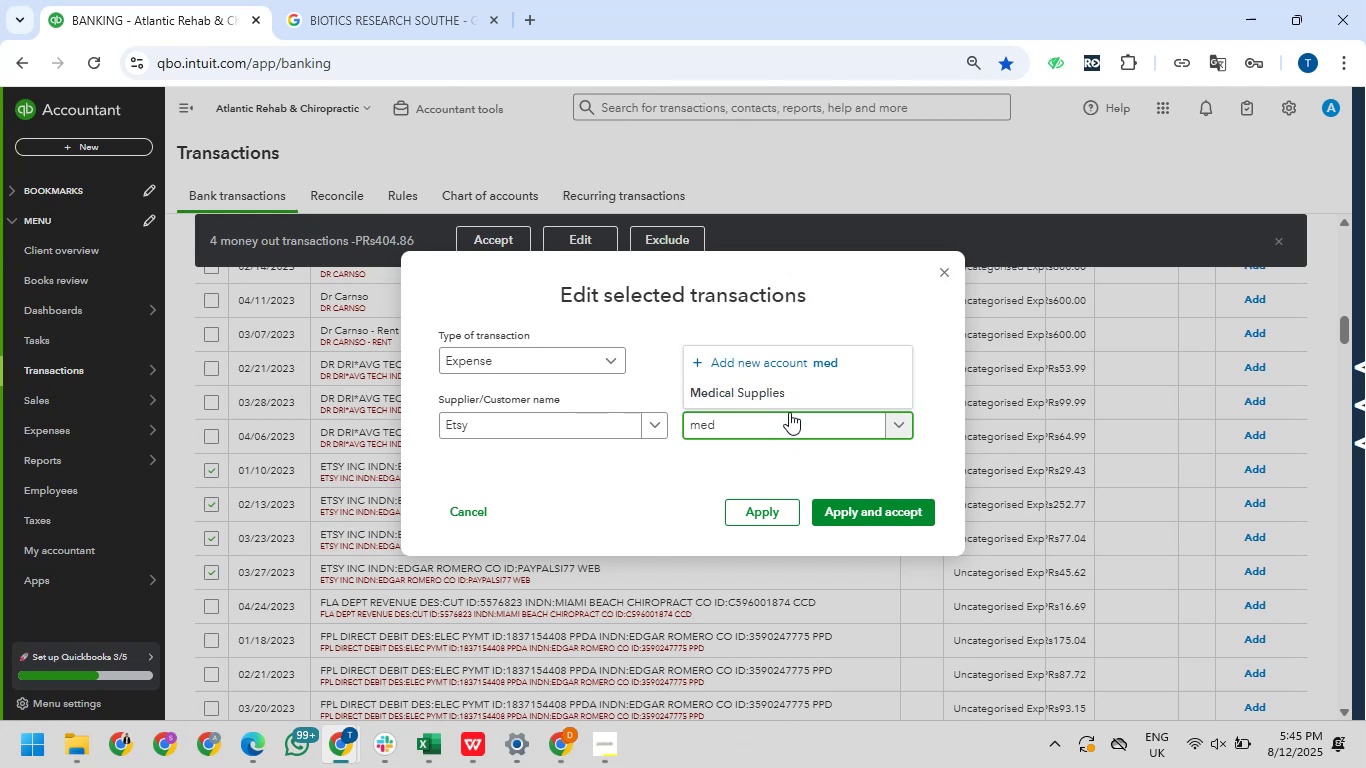 
left_click([765, 397])
 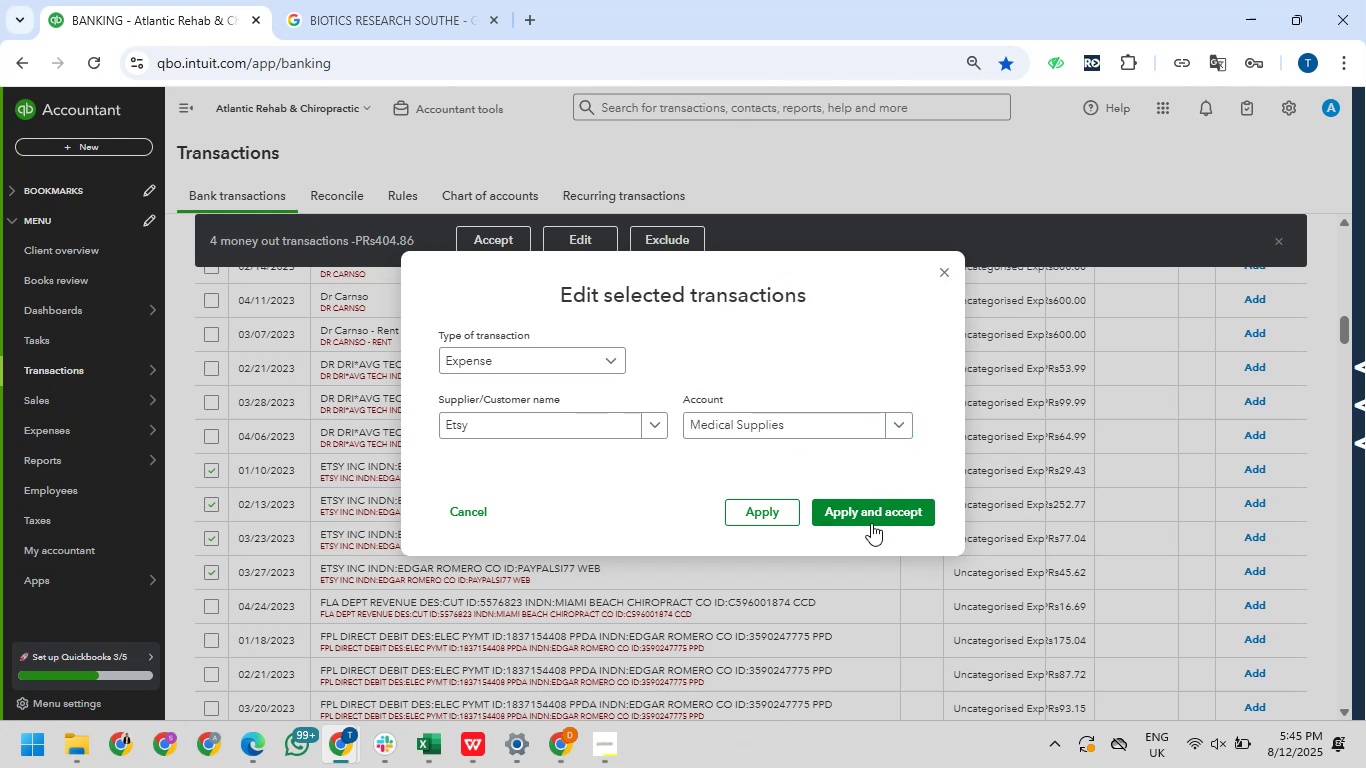 
left_click([874, 520])
 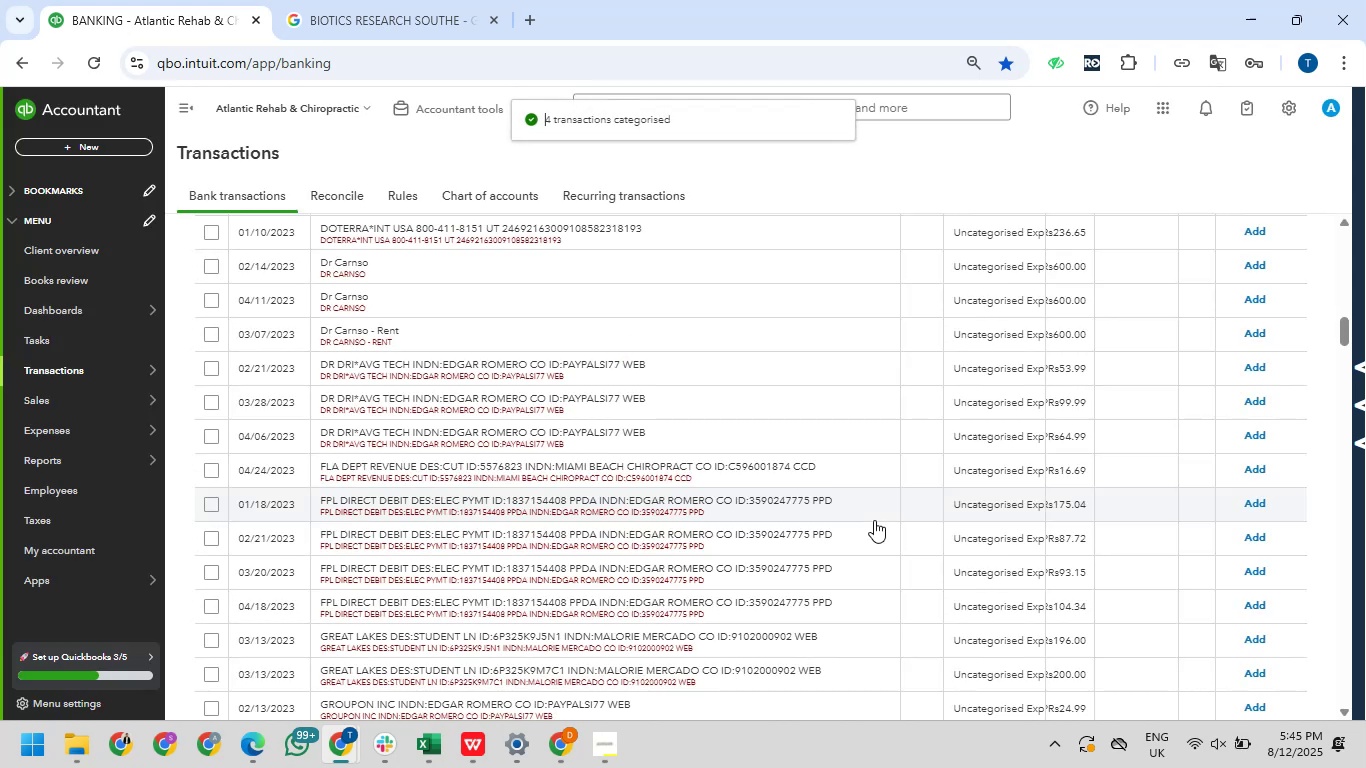 
wait(9.45)
 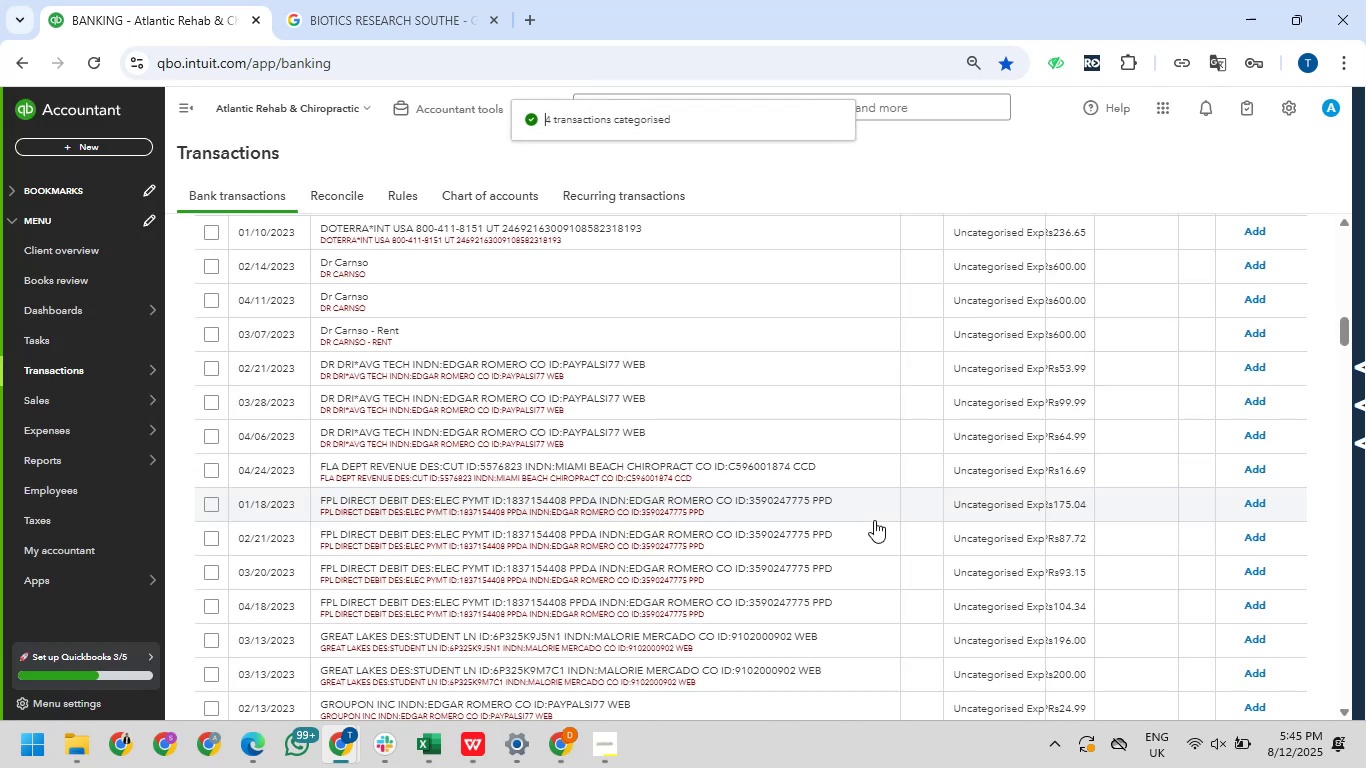 
scroll: coordinate [833, 499], scroll_direction: down, amount: 5.0
 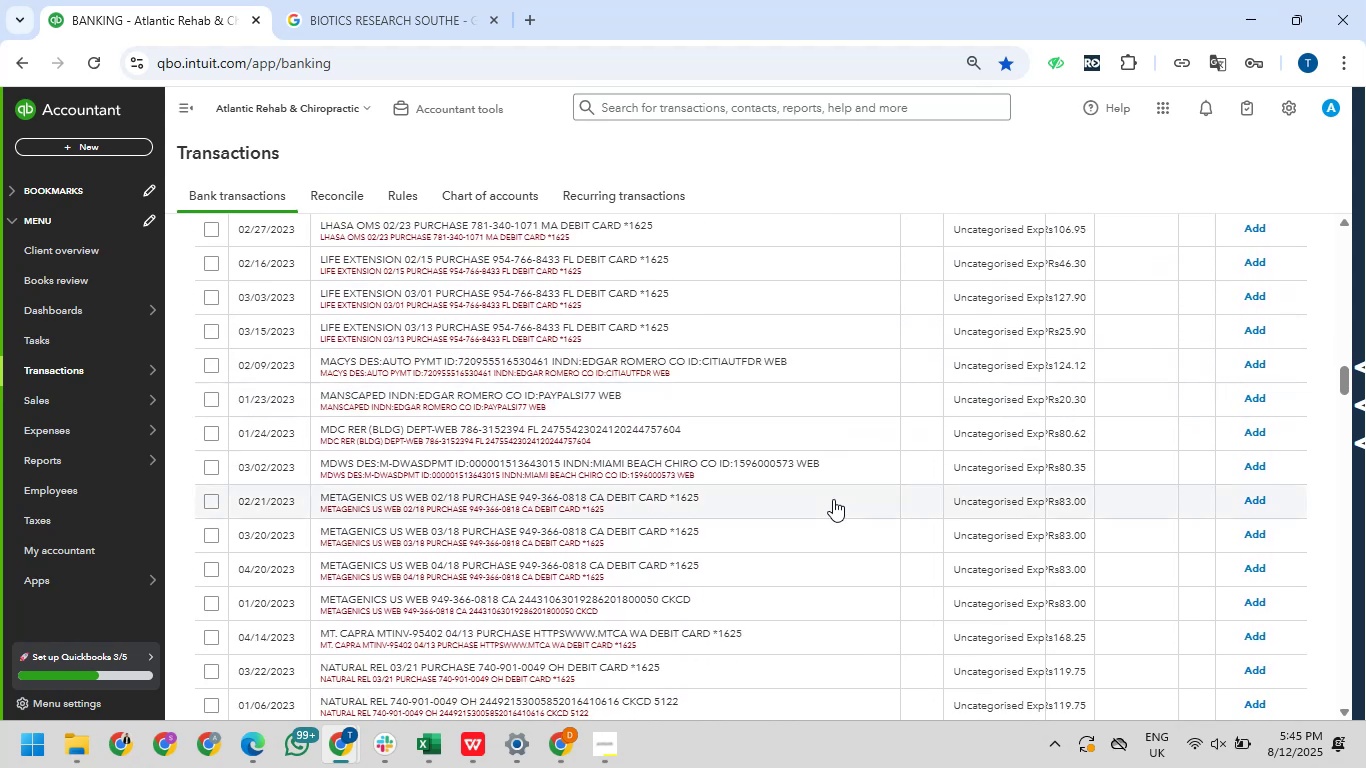 
scroll: coordinate [833, 500], scroll_direction: down, amount: 6.0
 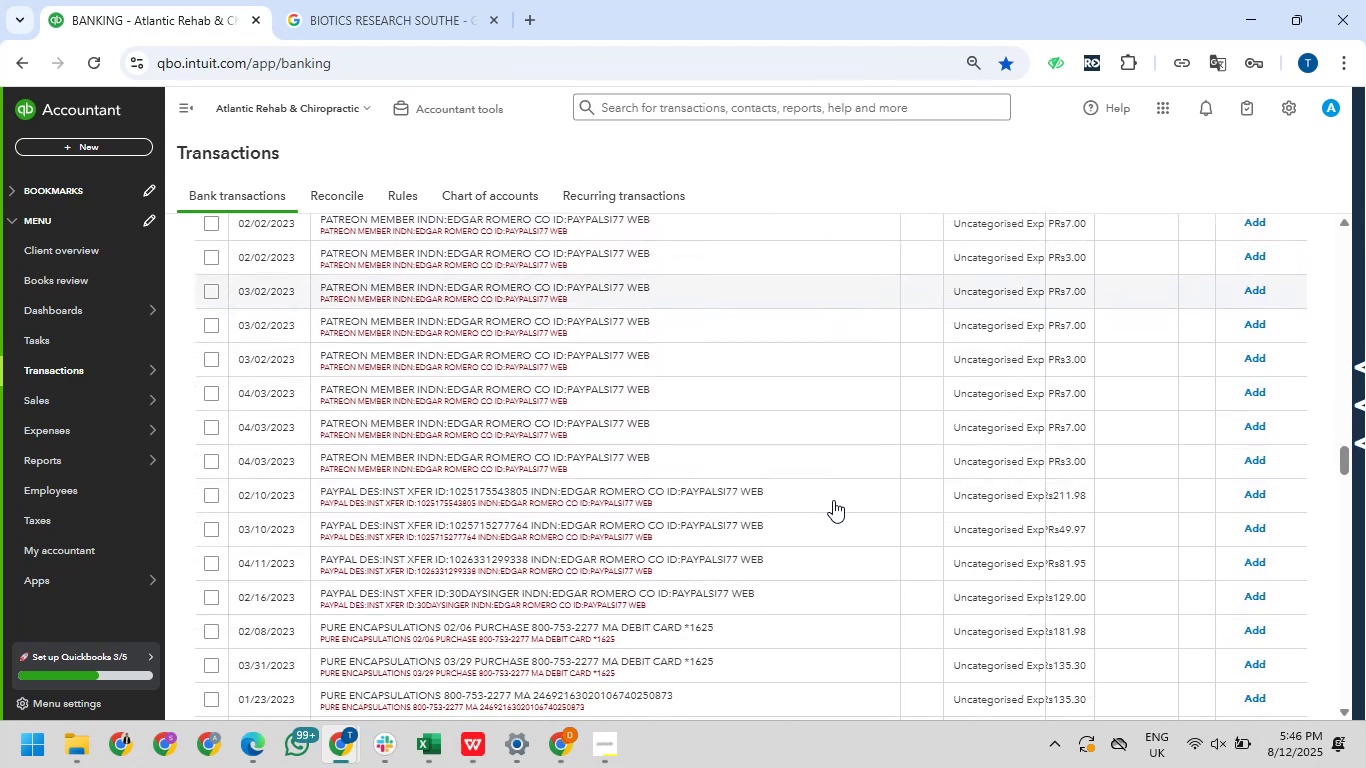 
scroll: coordinate [833, 500], scroll_direction: up, amount: 1.0
 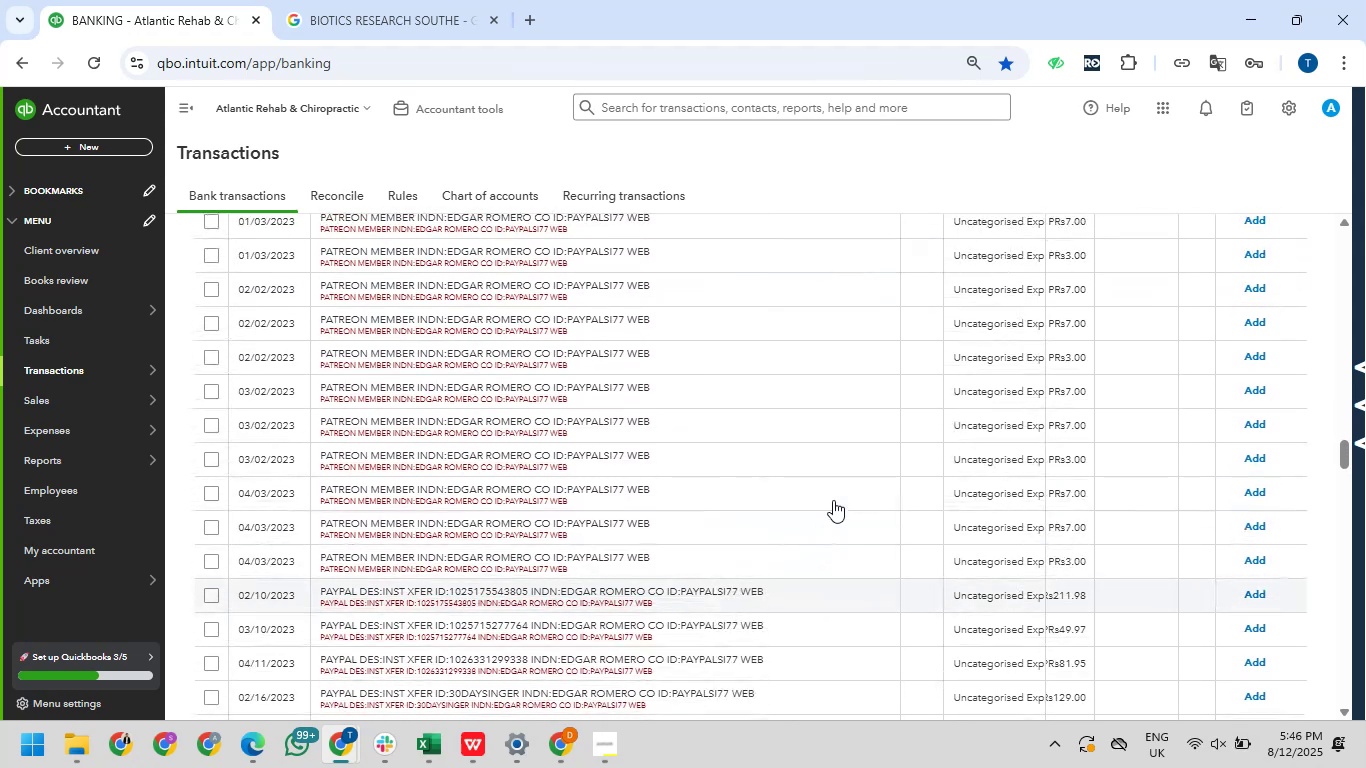 
scroll: coordinate [825, 499], scroll_direction: down, amount: 39.0
 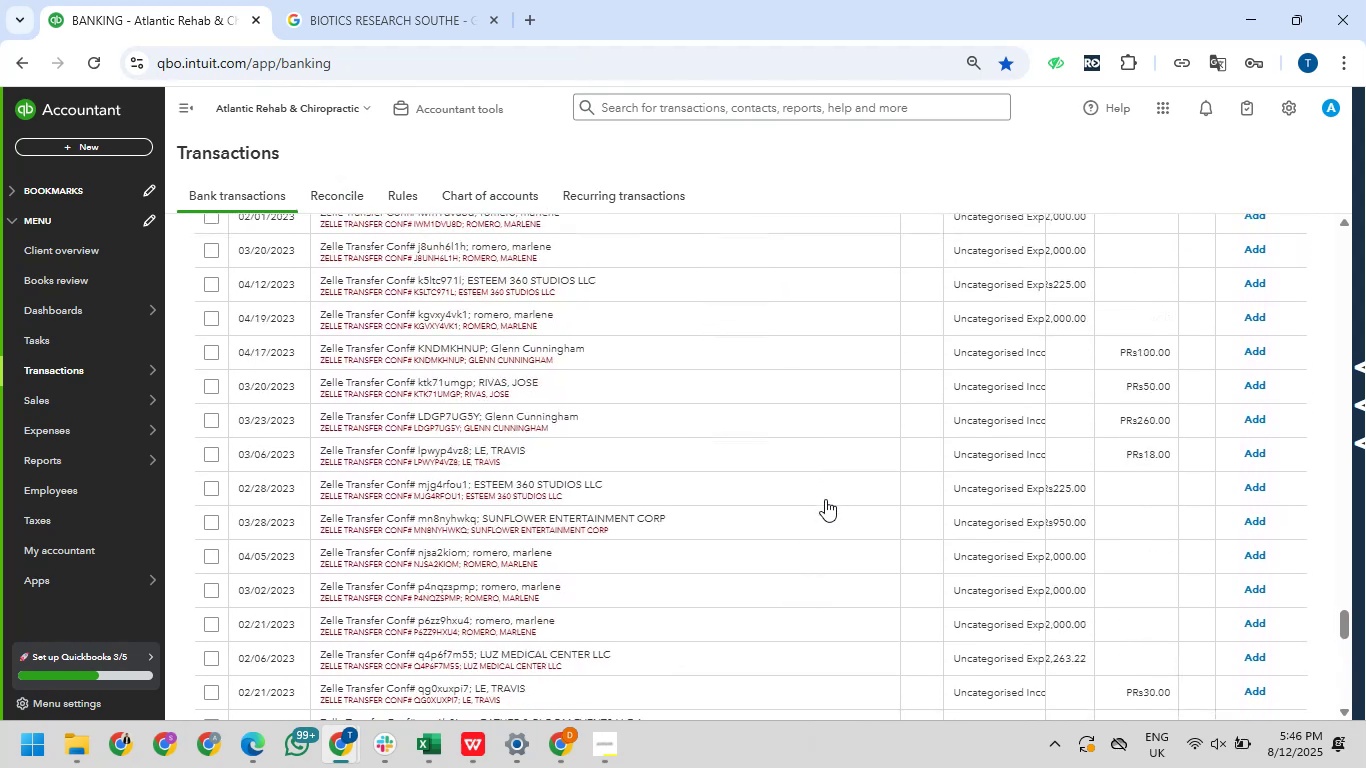 
scroll: coordinate [825, 499], scroll_direction: up, amount: 72.0
 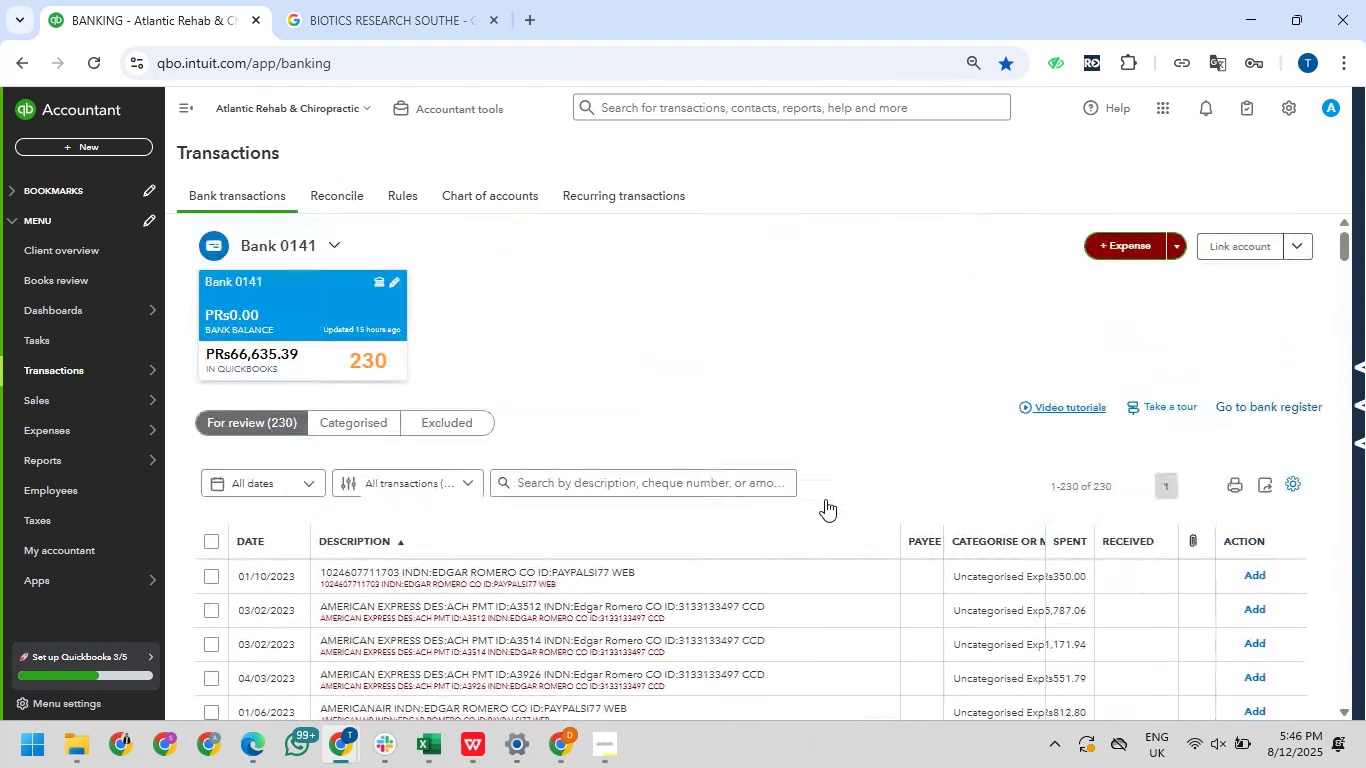 